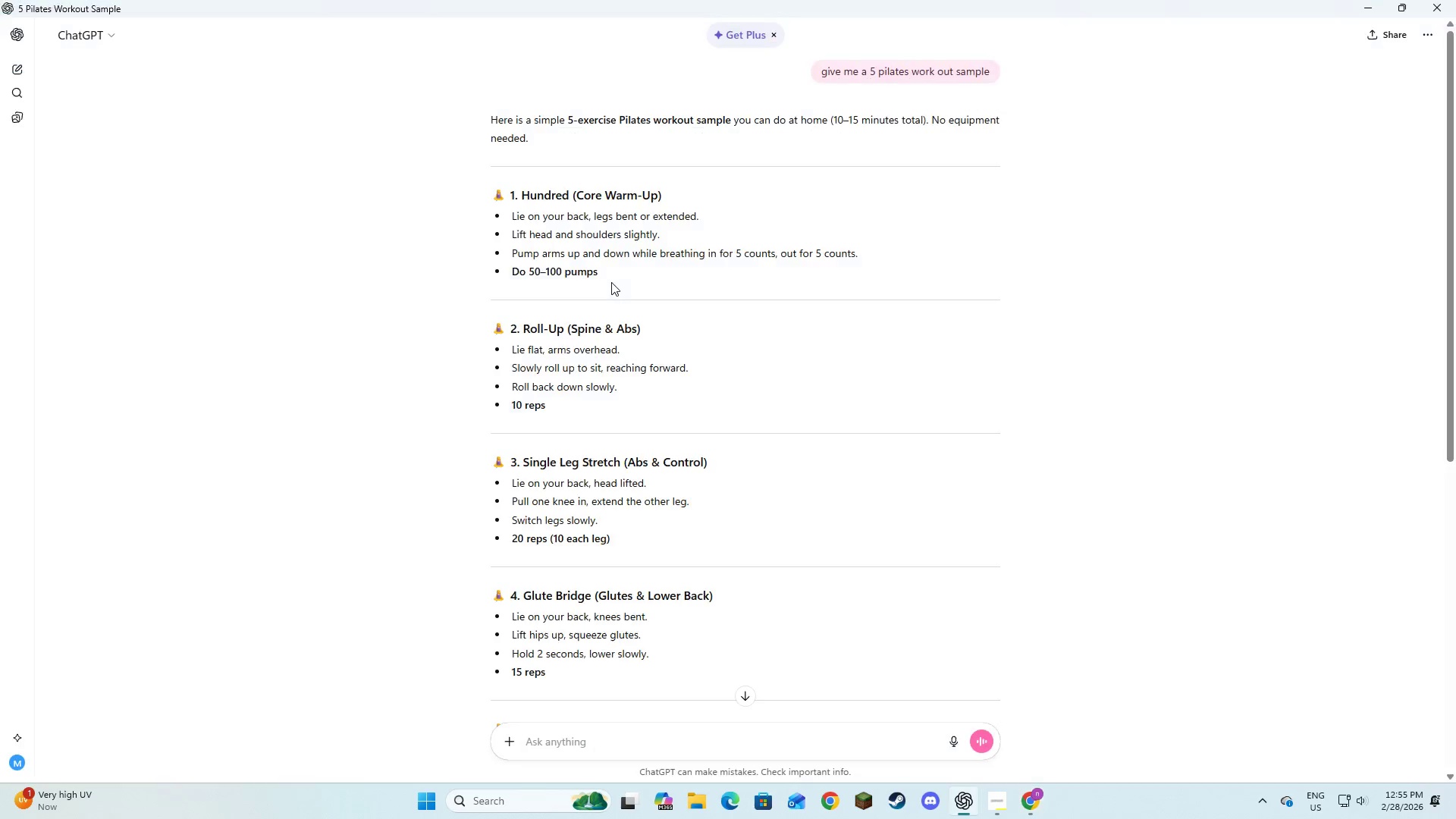 
key(Alt+Tab)
 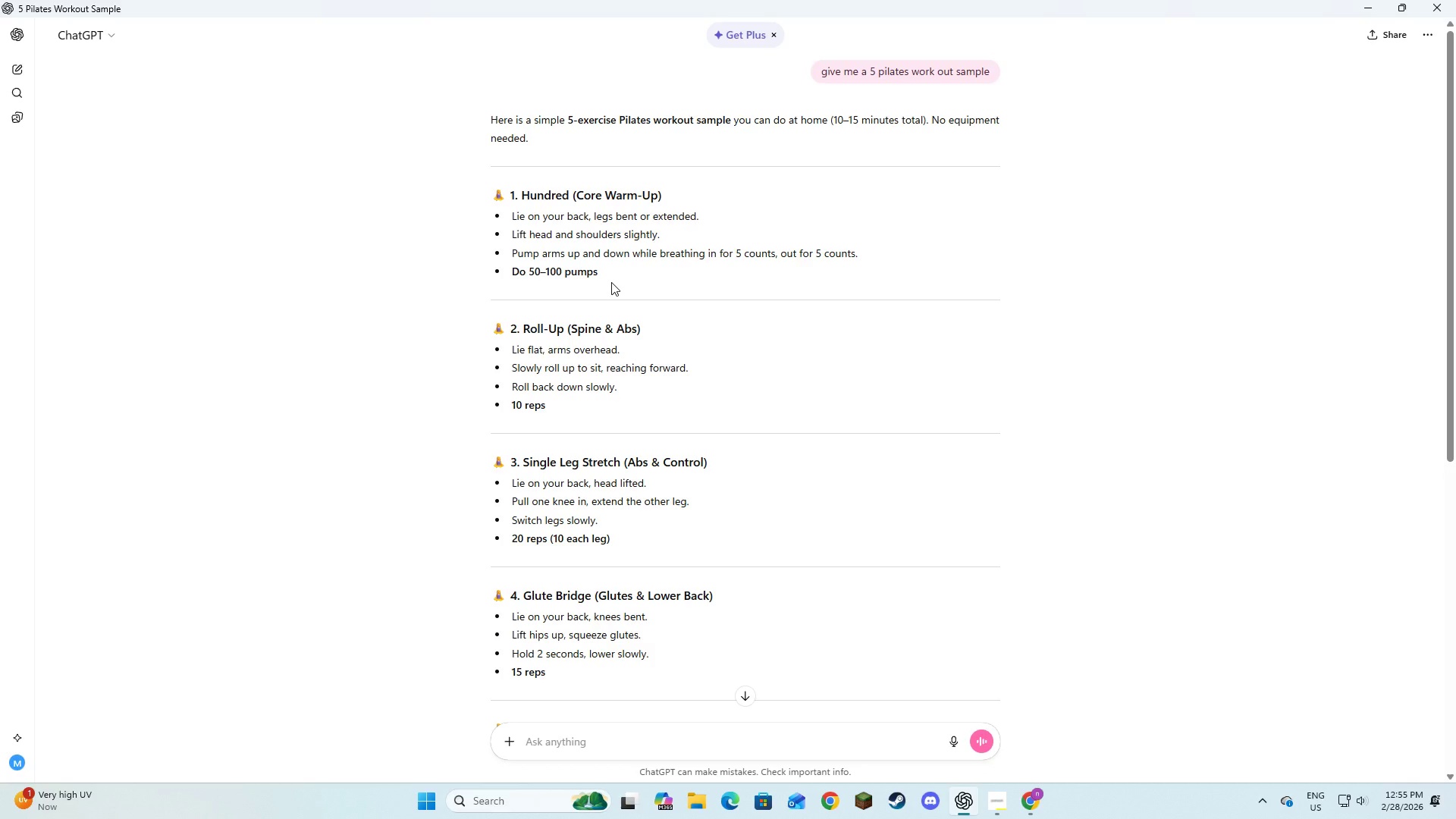 
key(Alt+AltLeft)
 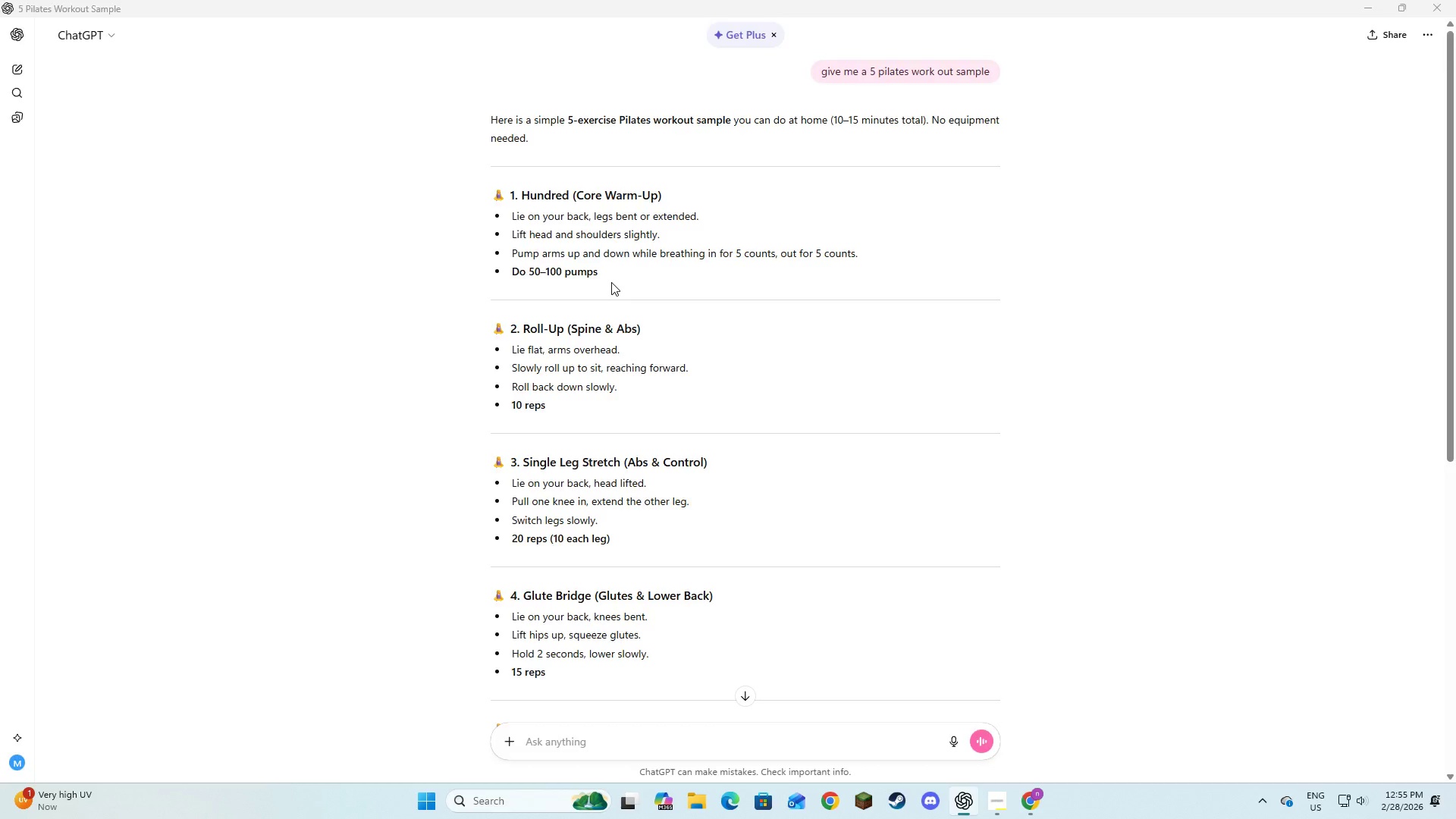 
key(Tab)
type(ed.)
 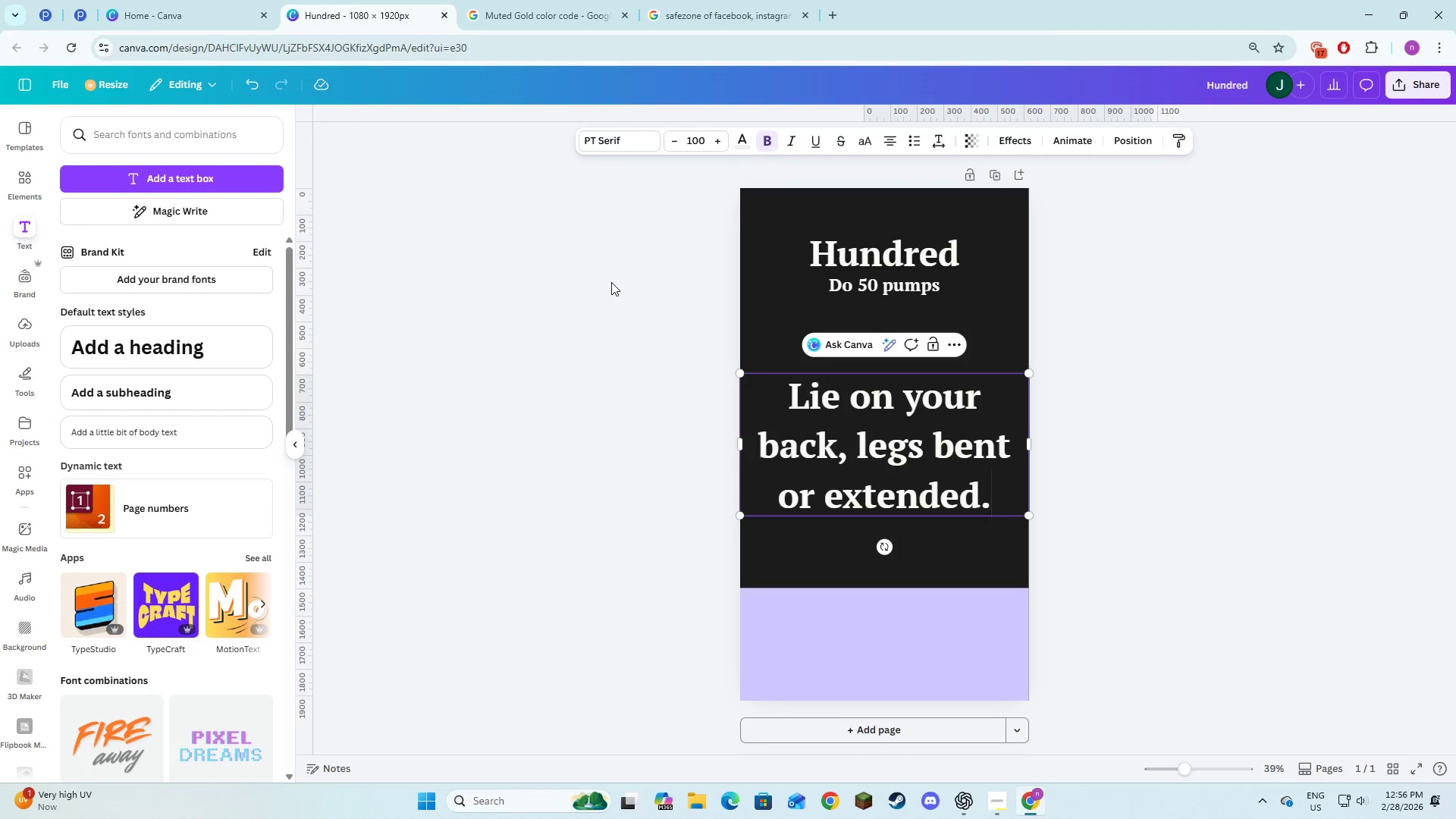 
key(Control+A)
 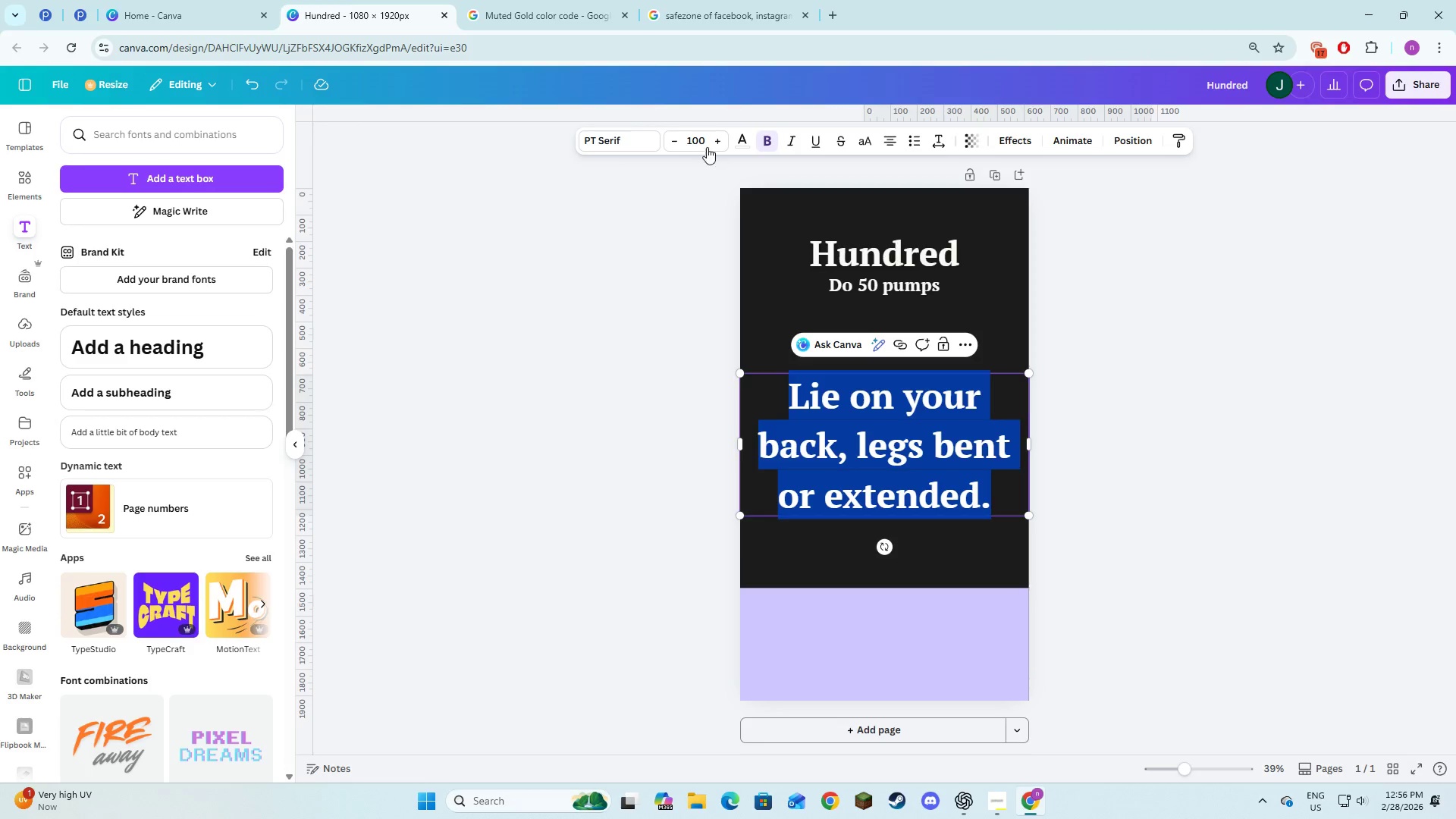 
left_click([704, 146])
 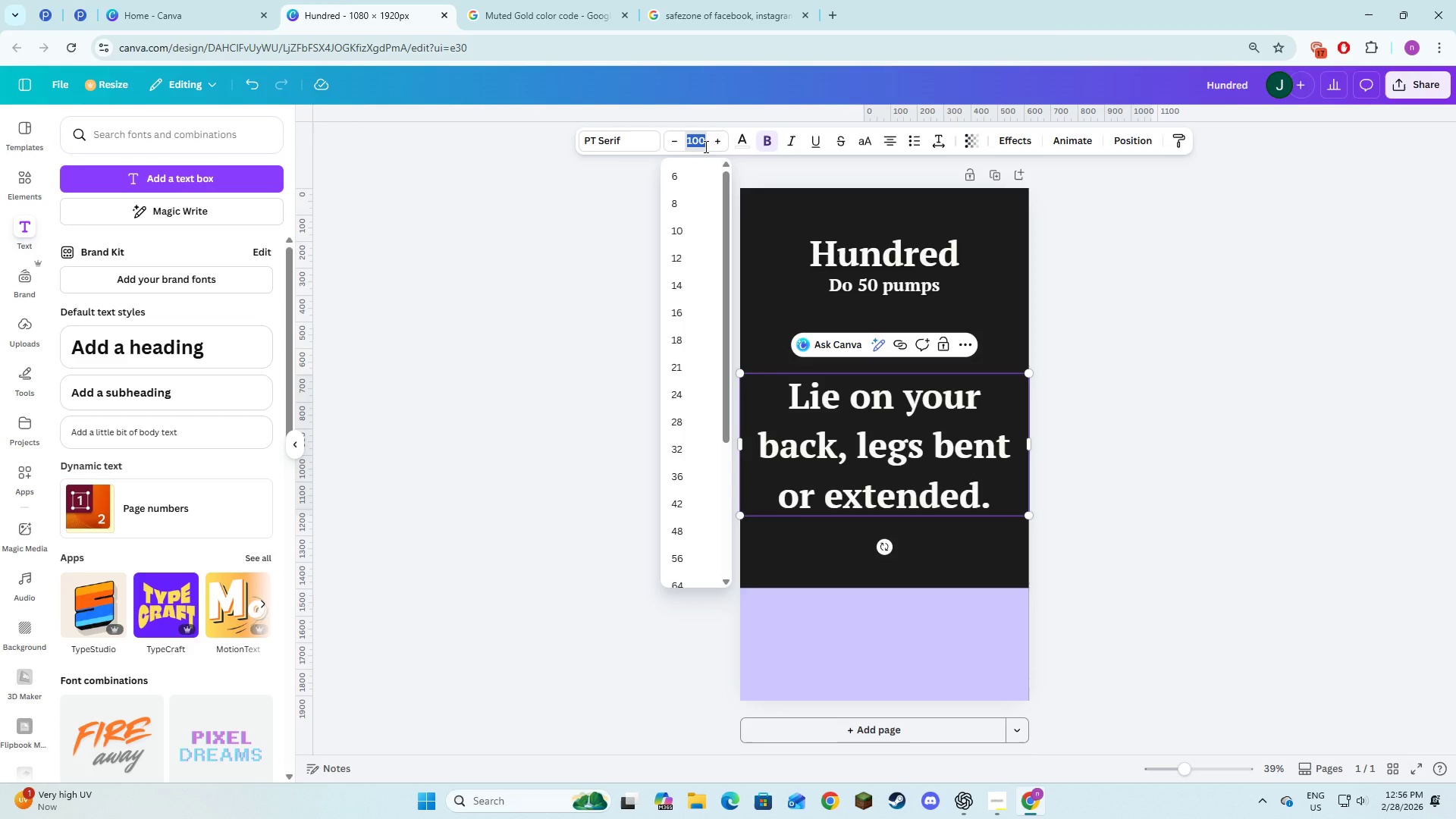 
key(Numpad2)
 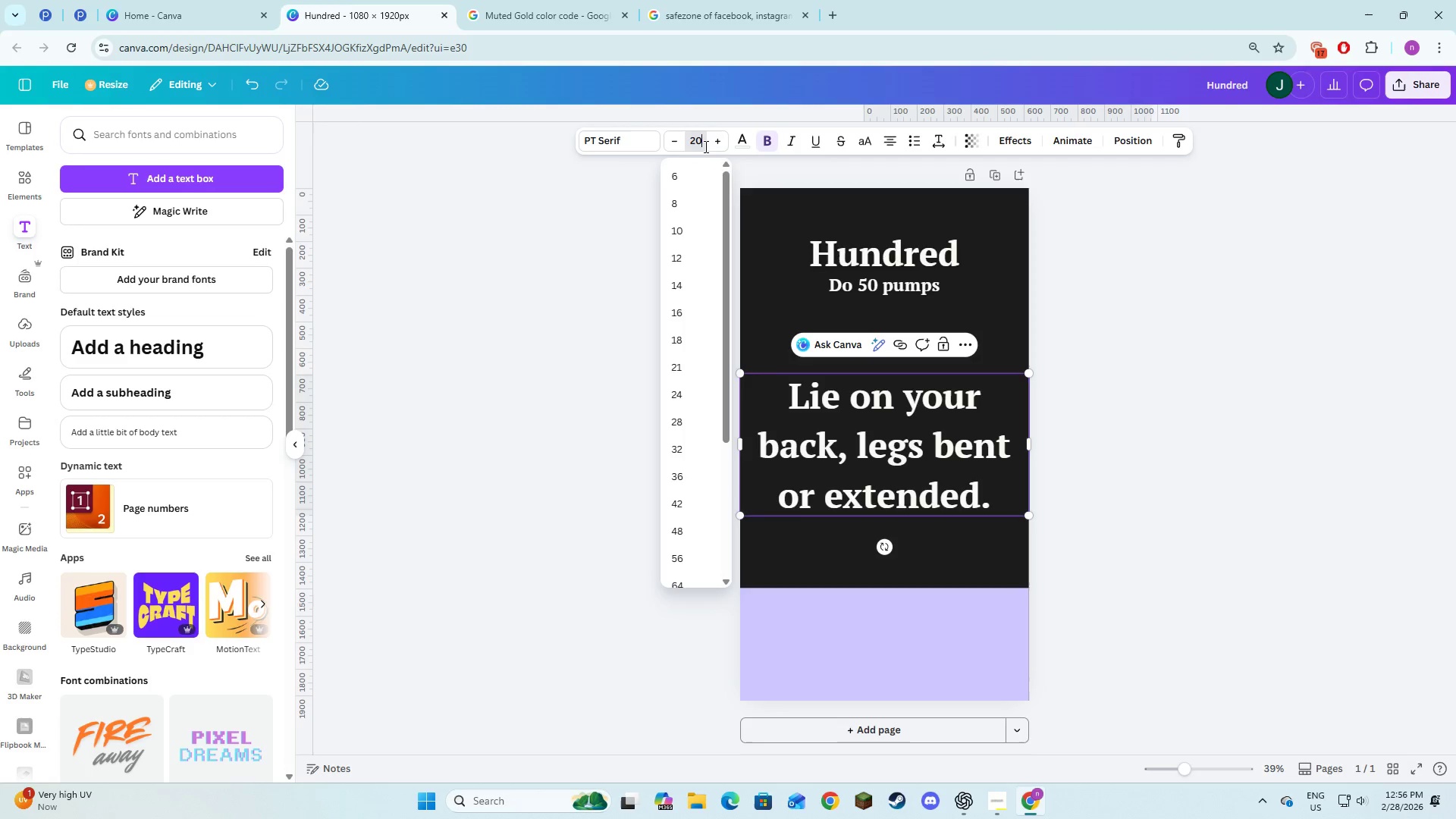 
key(Numpad0)
 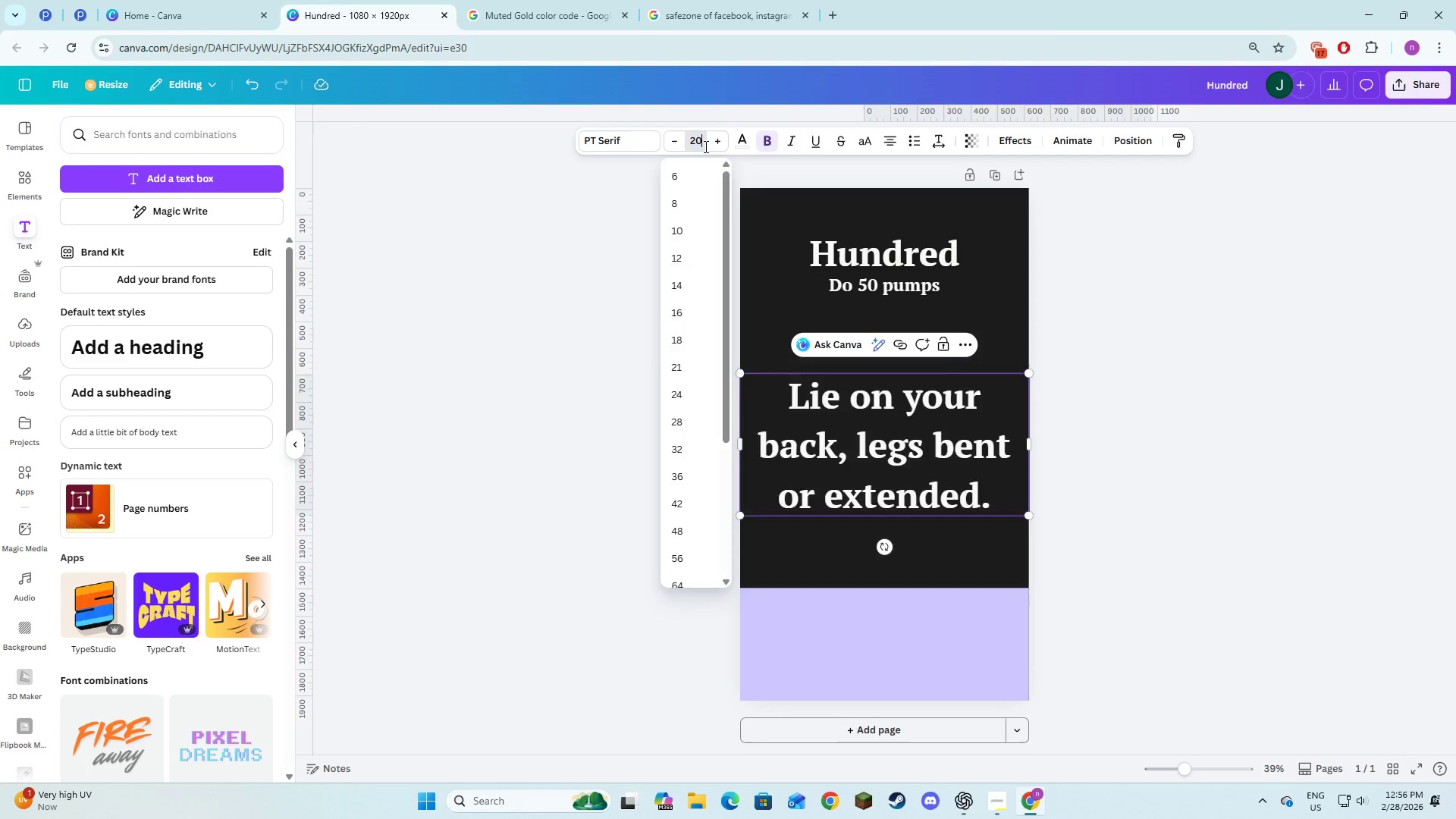 
key(NumpadEnter)
 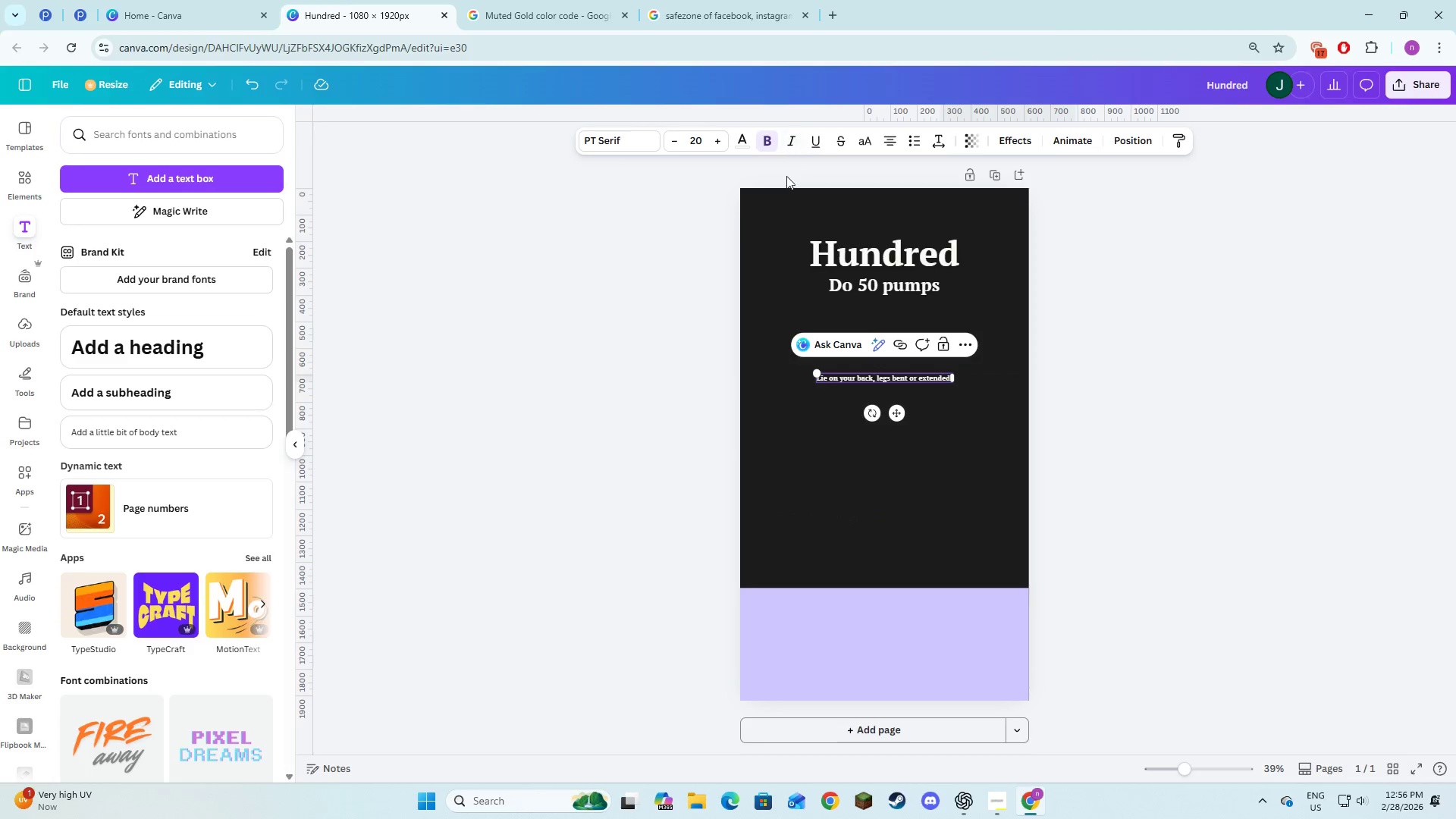 
left_click([694, 147])
 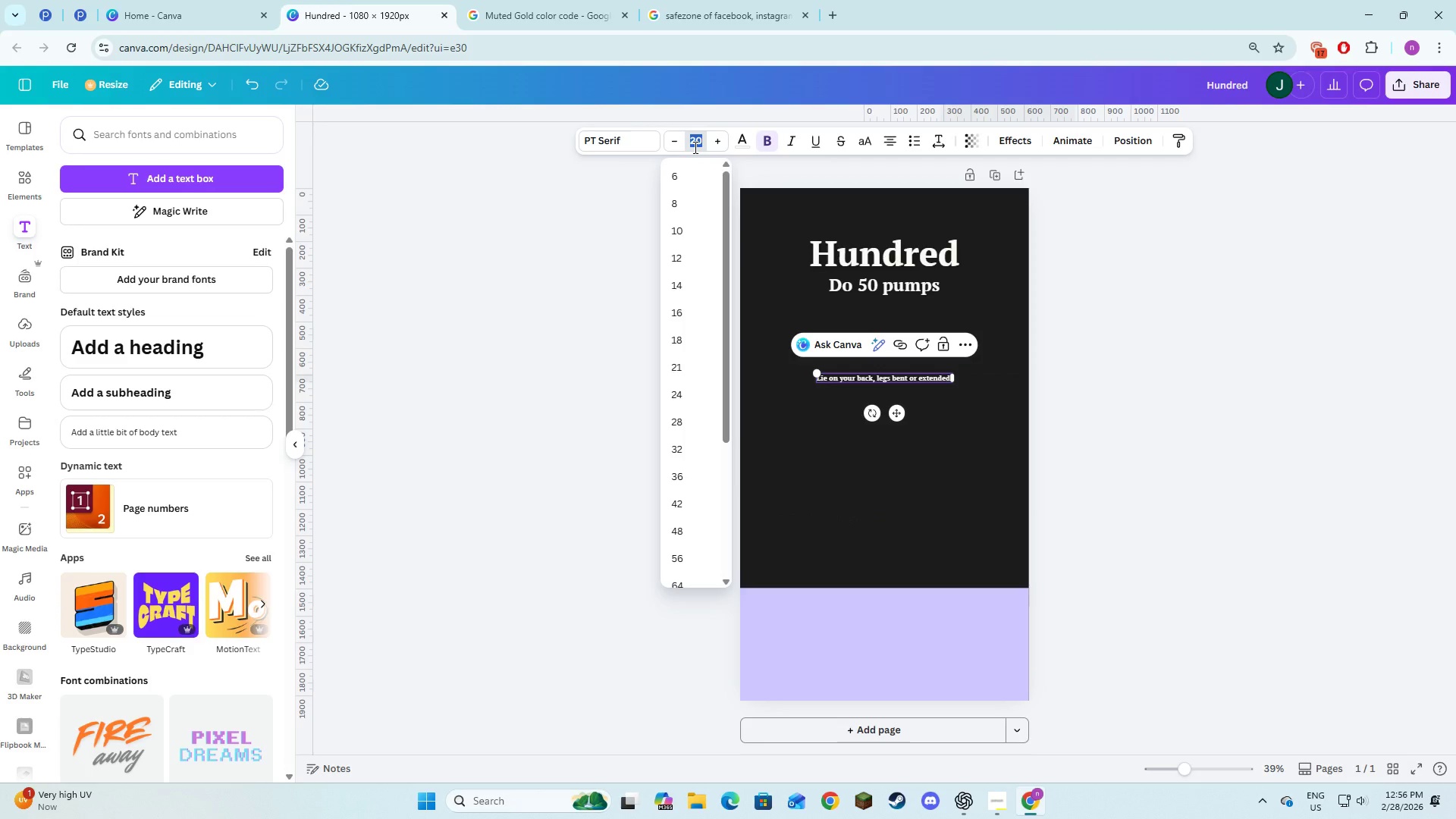 
key(Numpad3)
 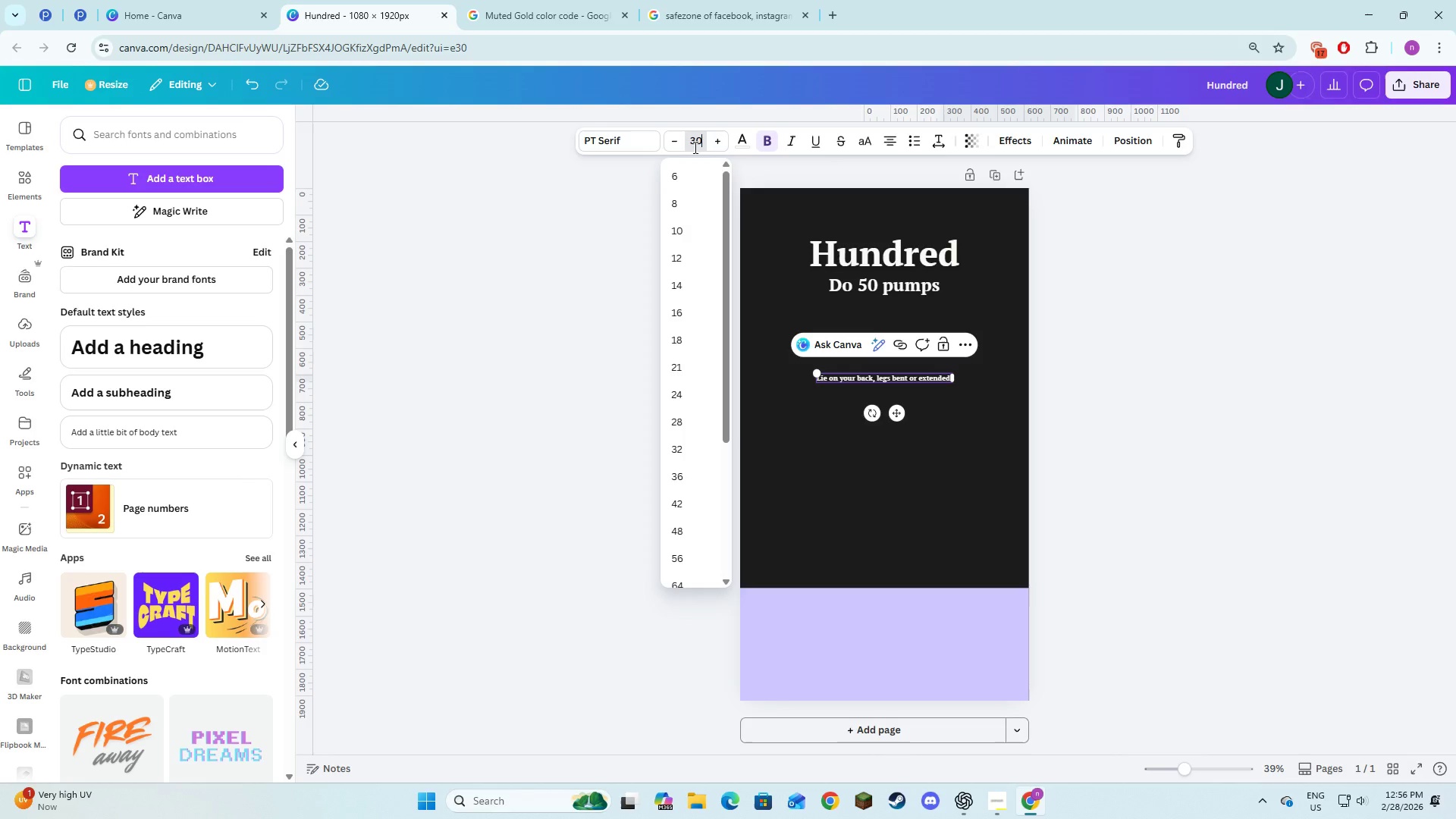 
key(Numpad0)
 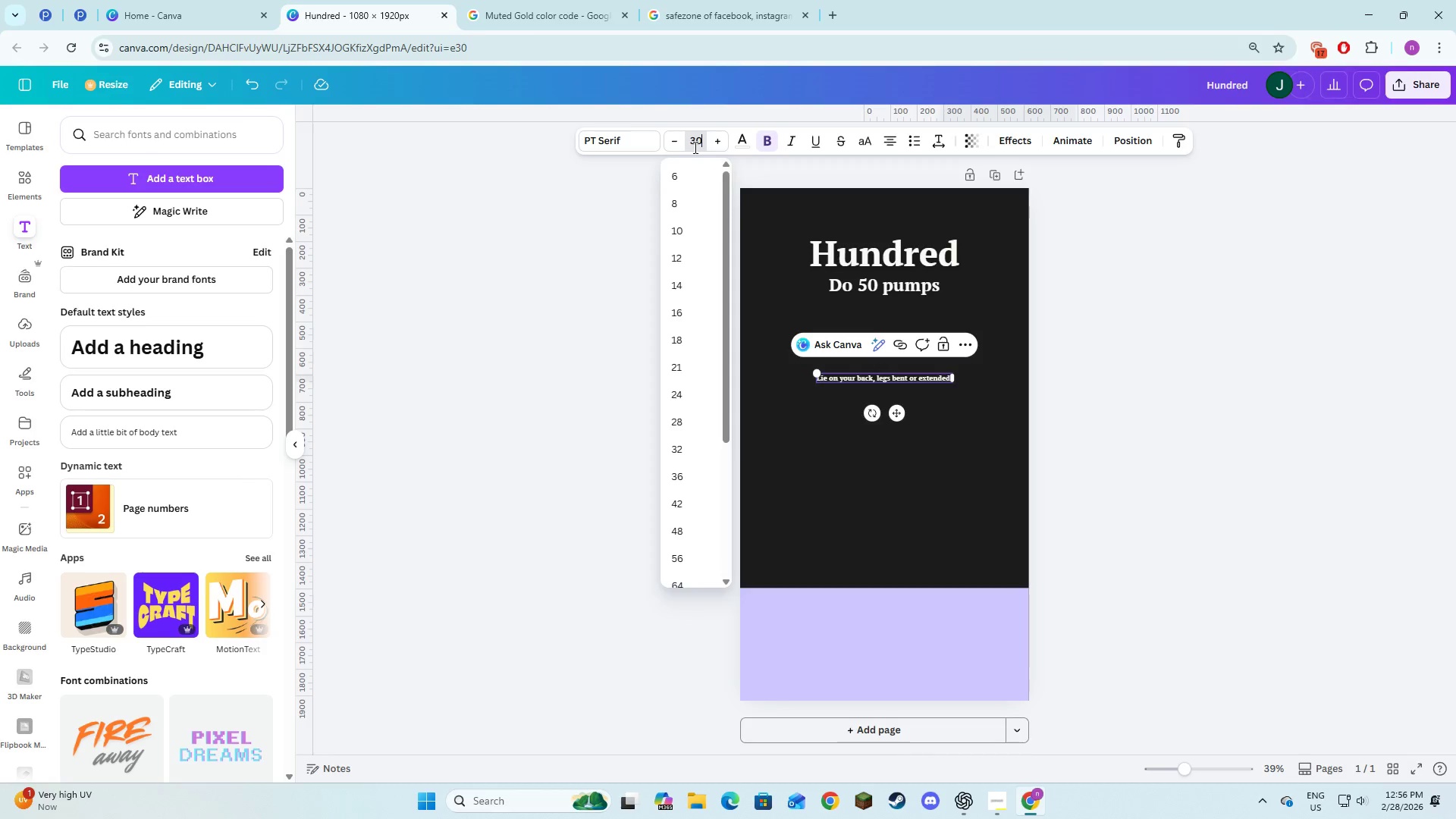 
key(NumpadEnter)
 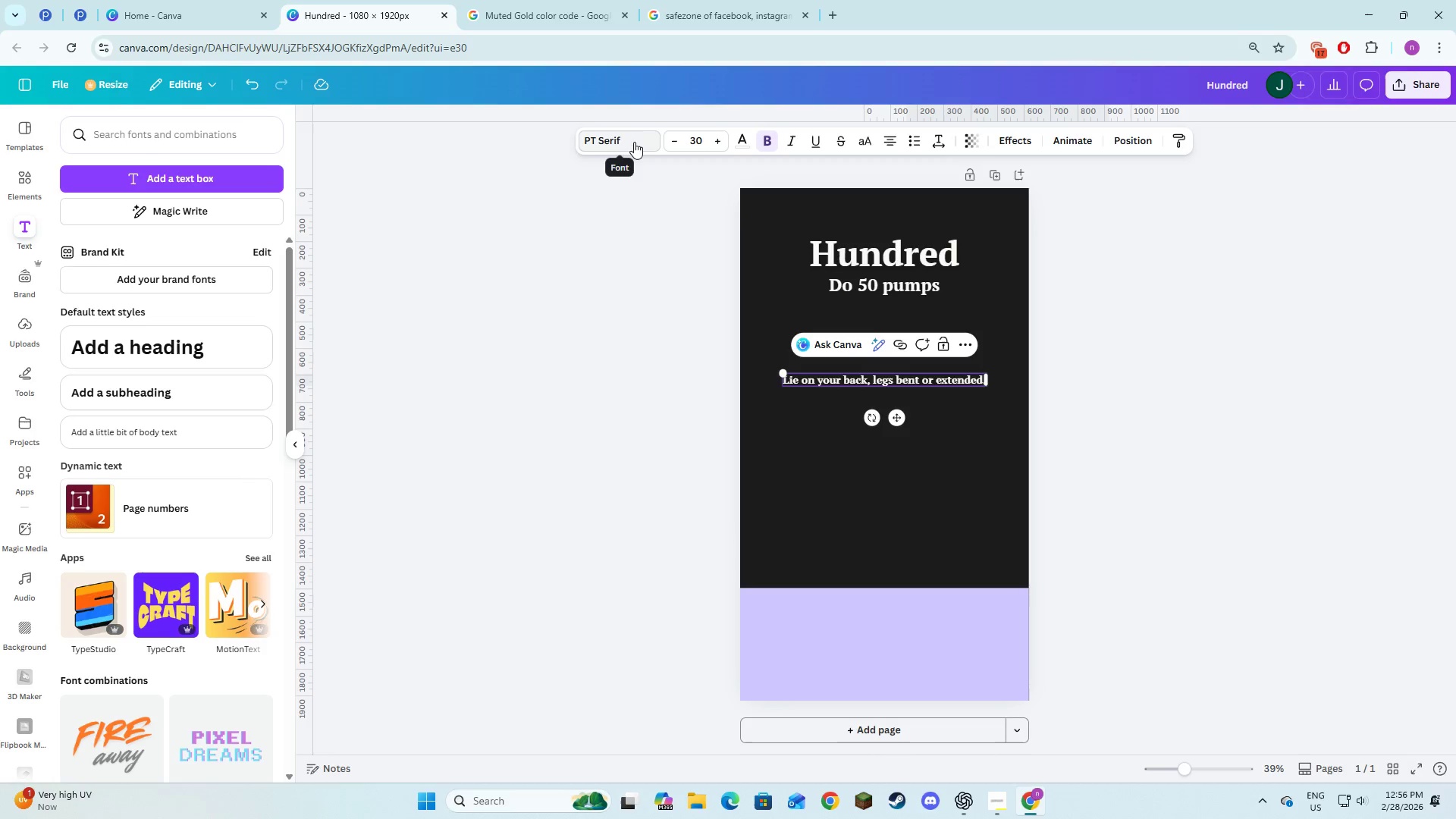 
left_click_drag(start_coordinate=[894, 419], to_coordinate=[899, 544])
 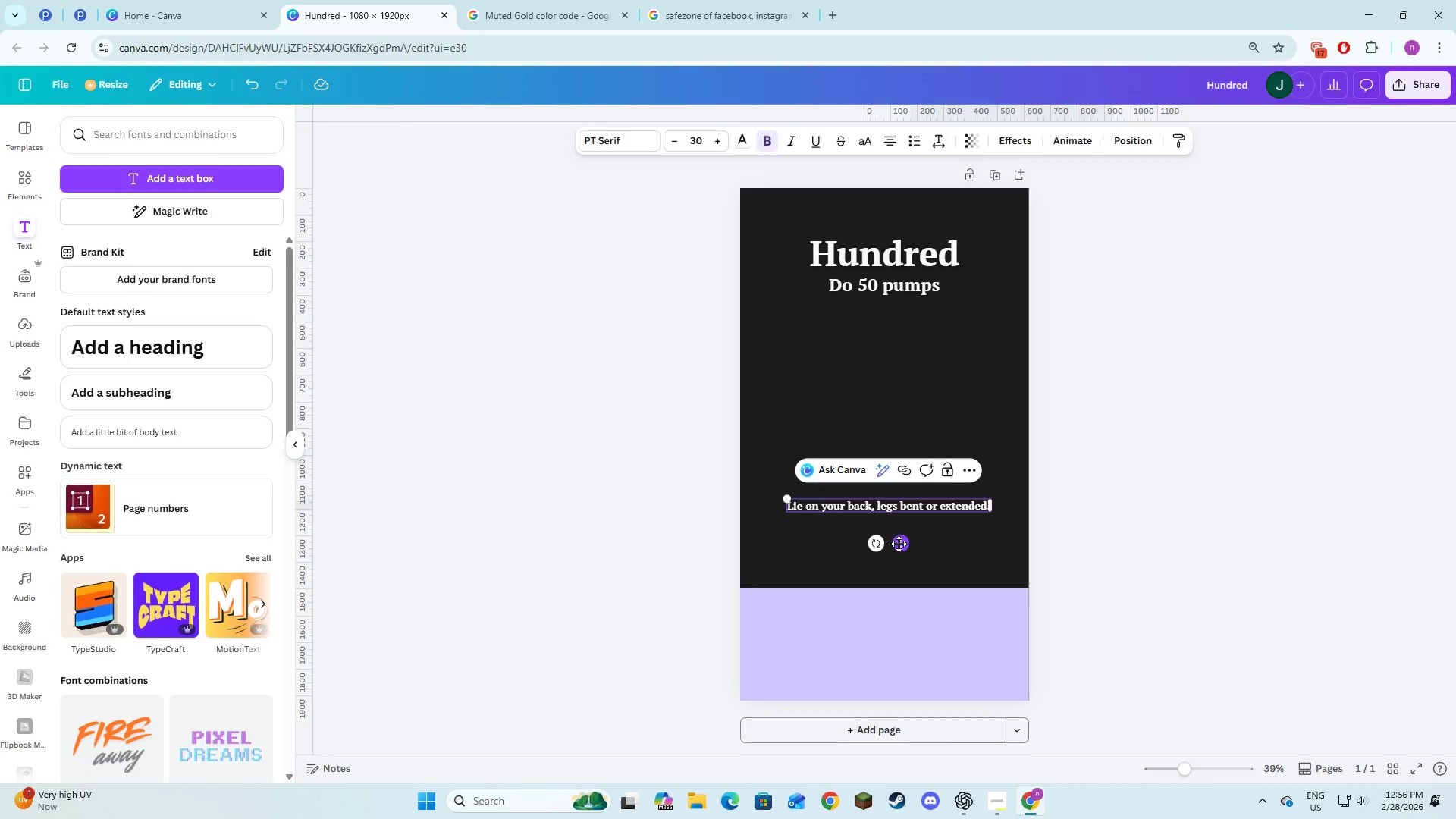 
key(Alt+AltLeft)
 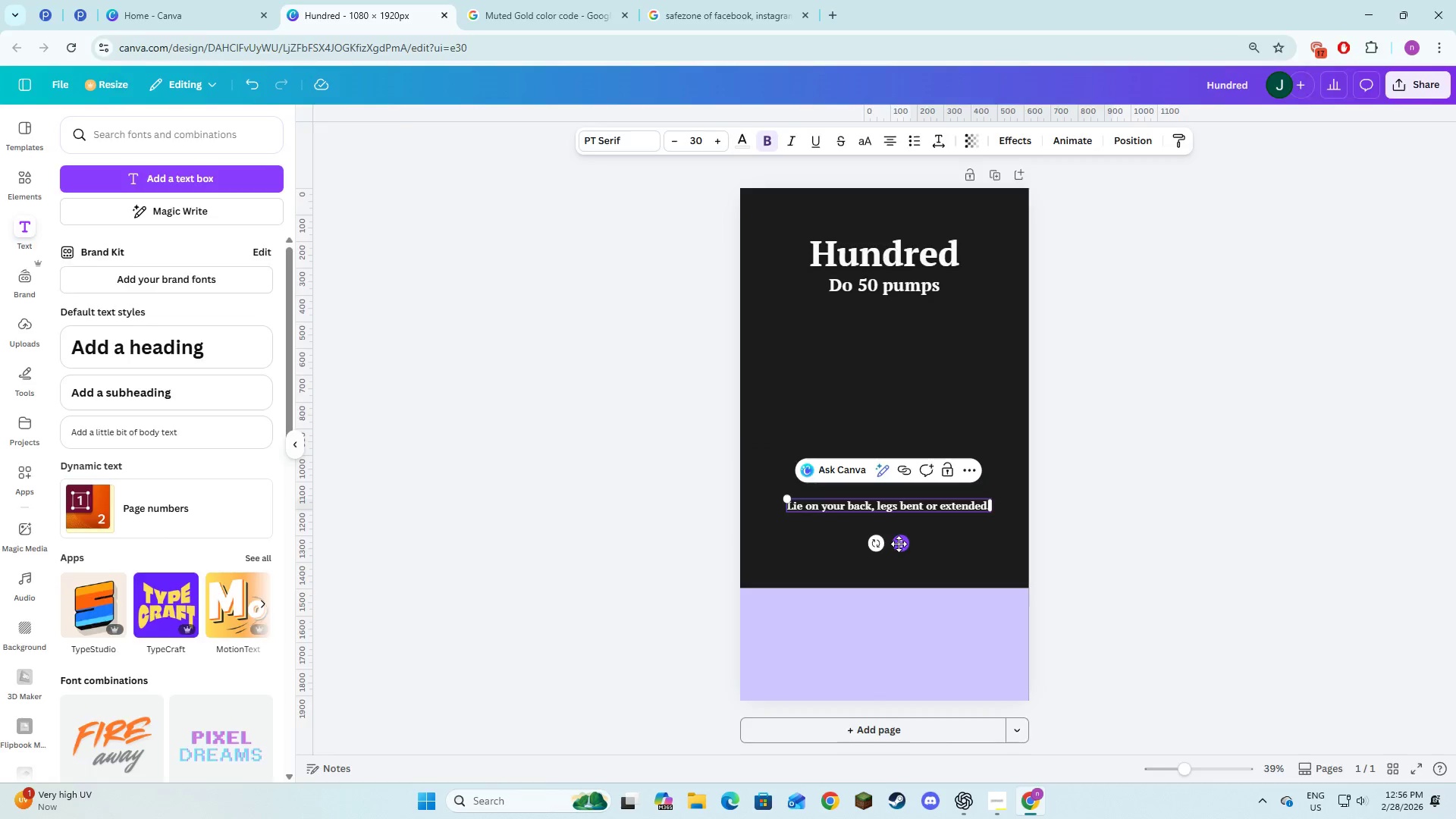 
key(Alt+Tab)
 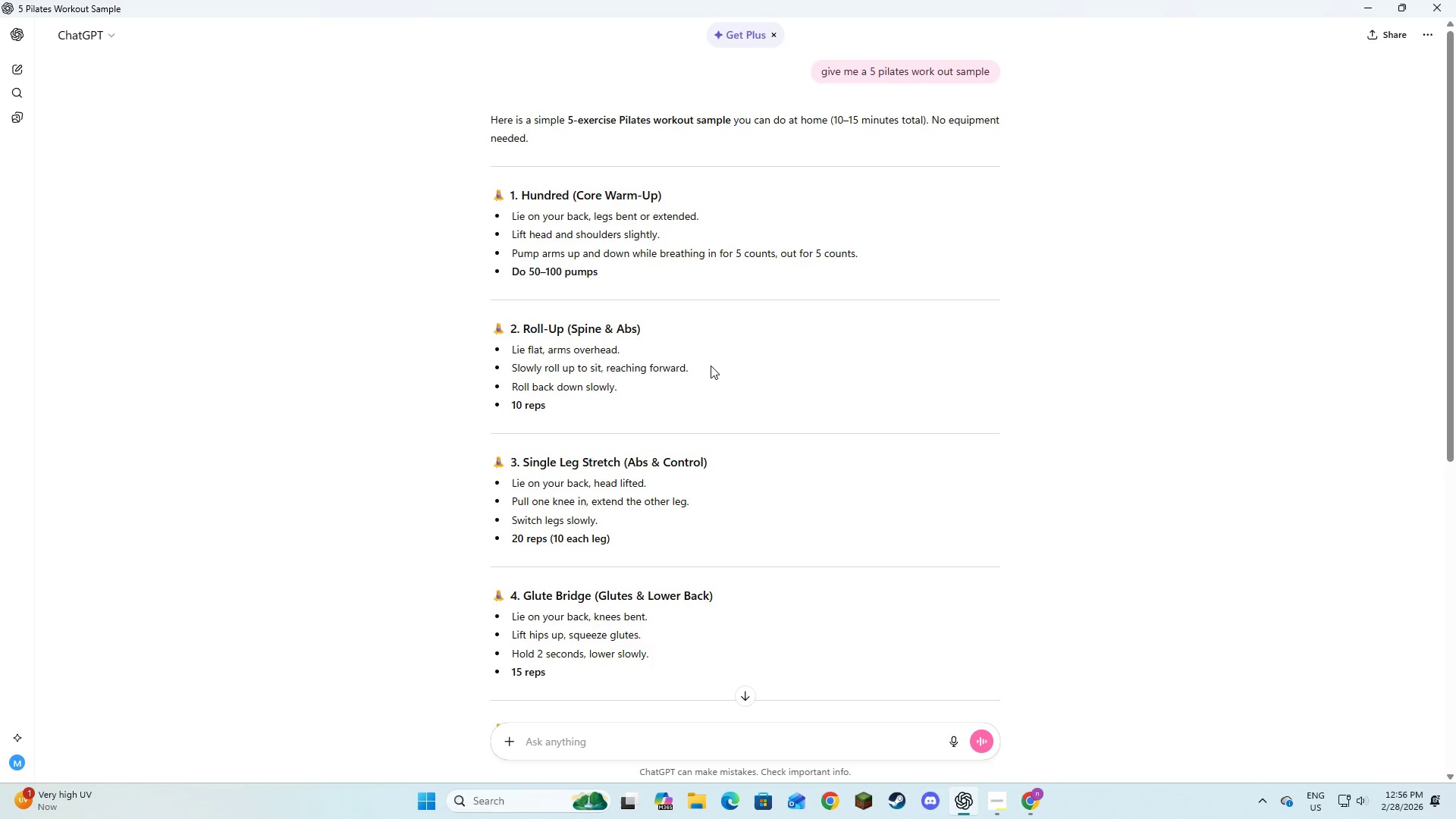 
key(Alt+AltLeft)
 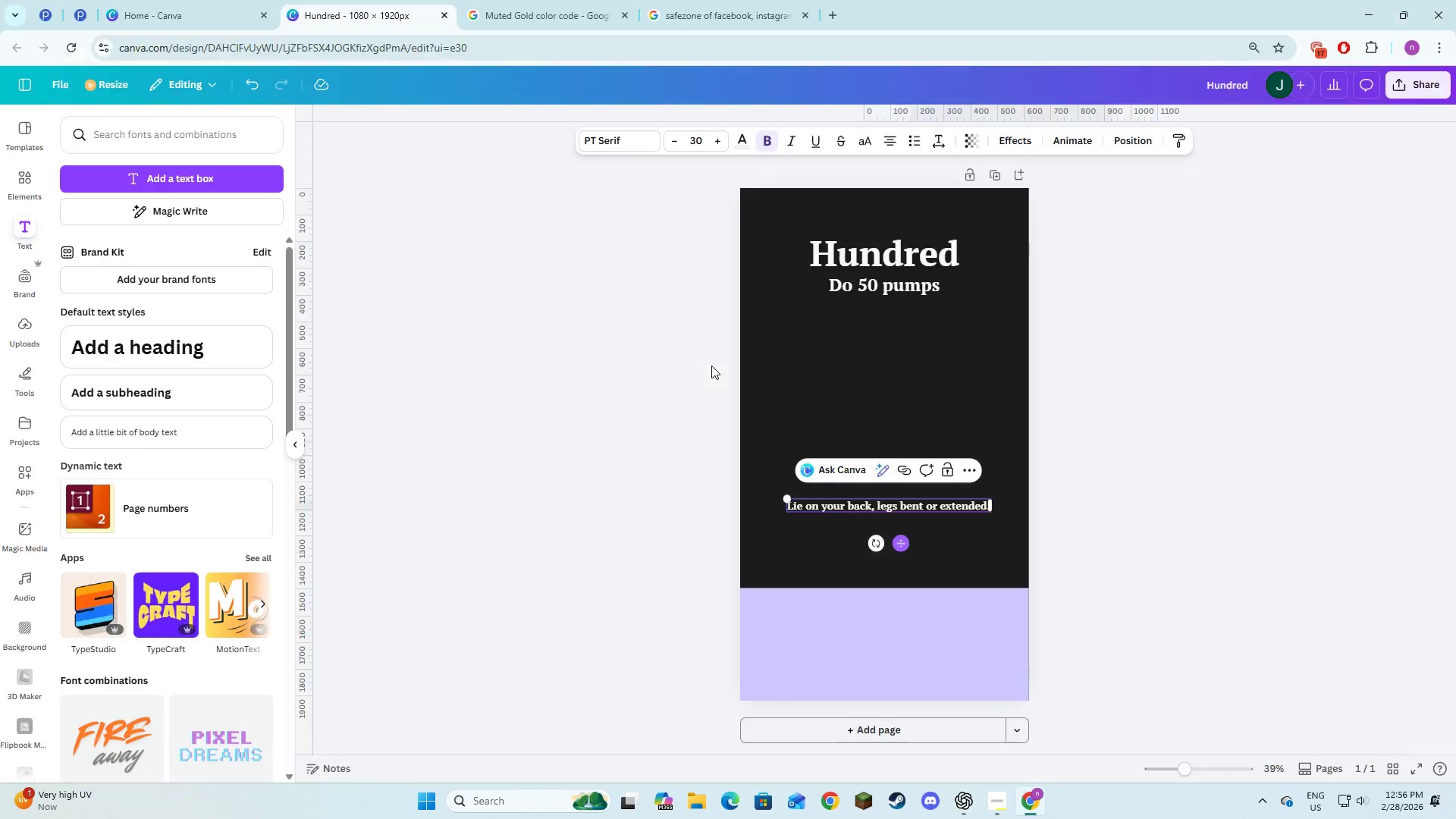 
key(Alt+Tab)
 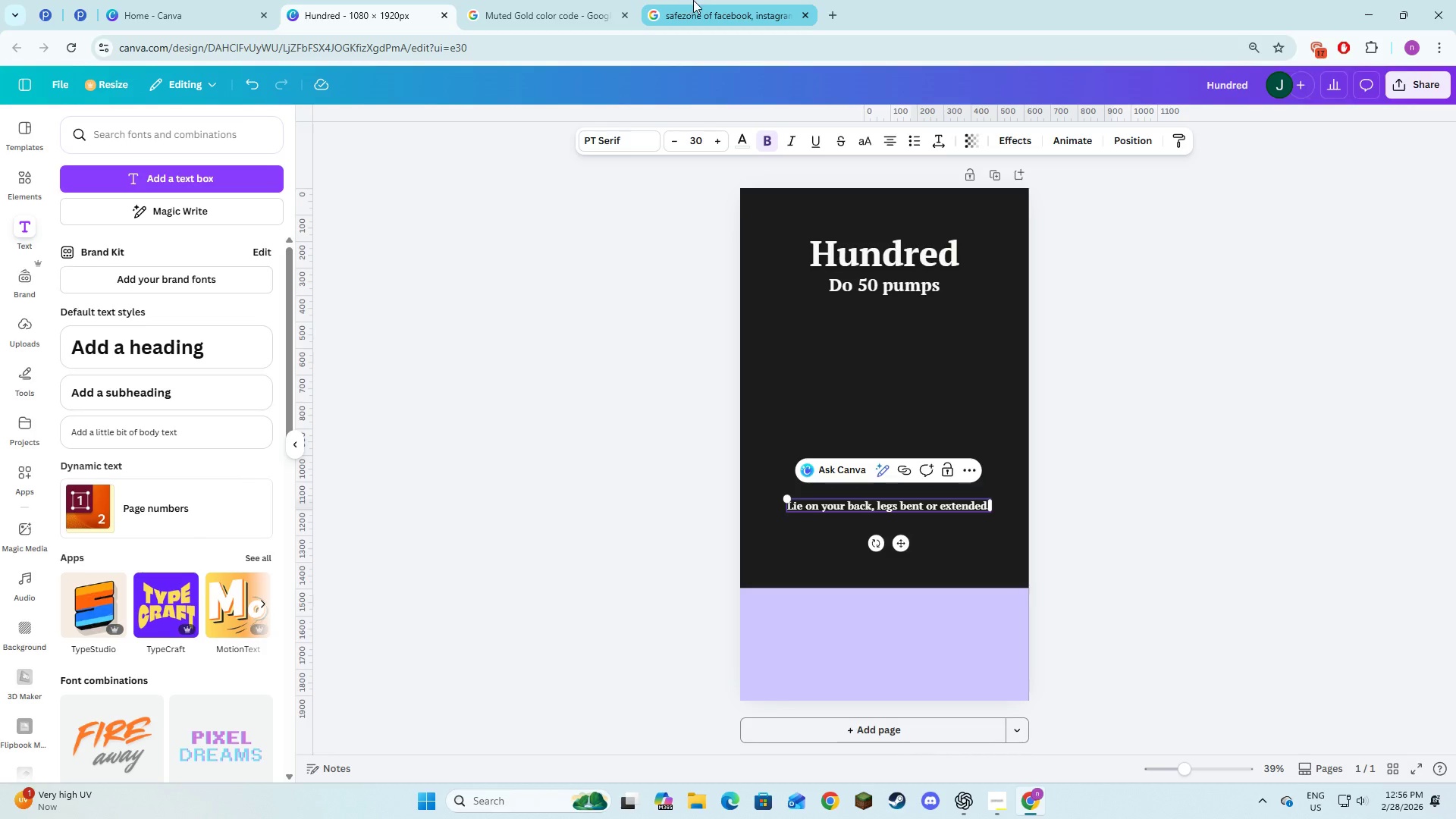 
left_click([693, 0])
 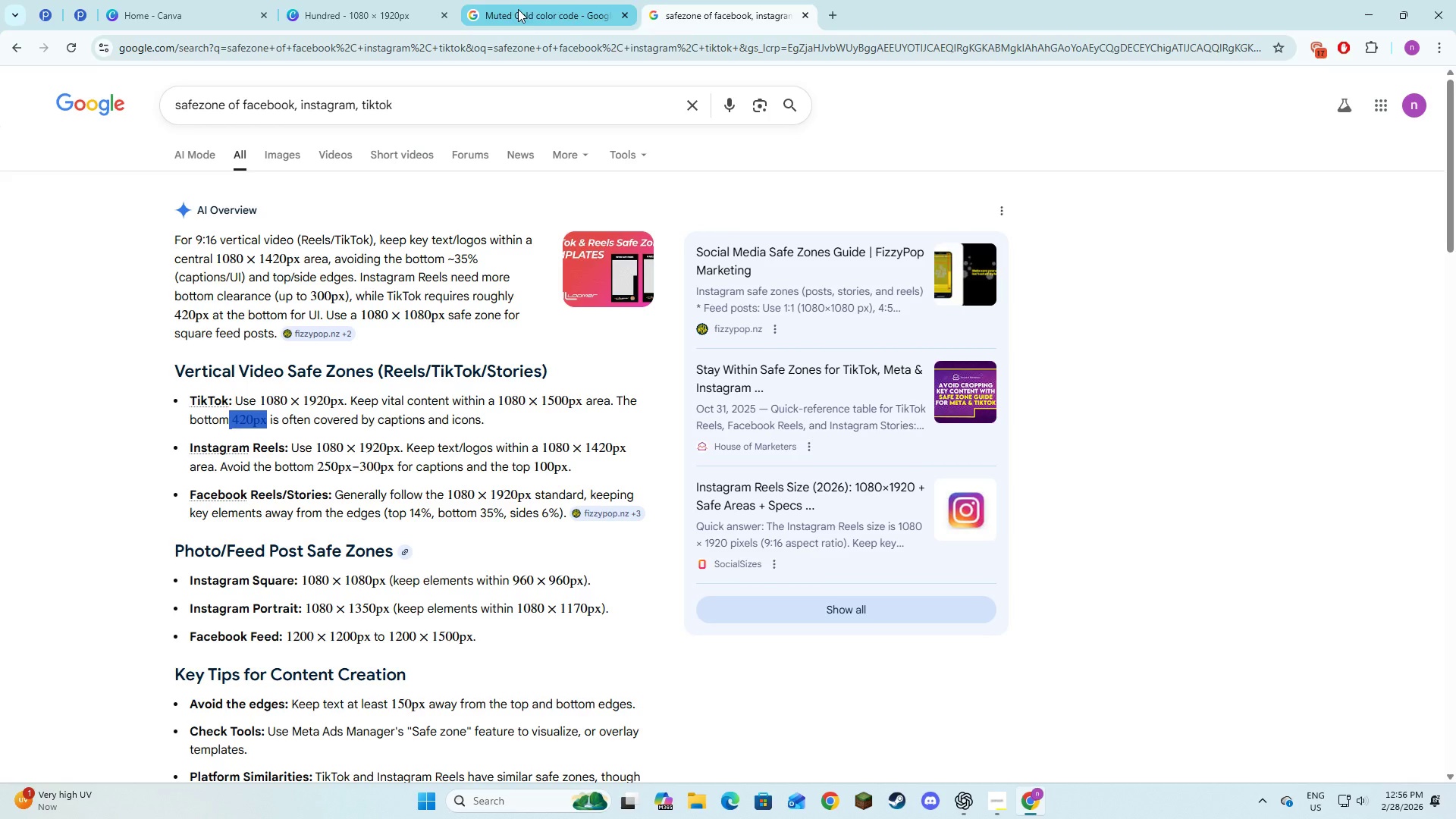 
key(Alt+AltLeft)
 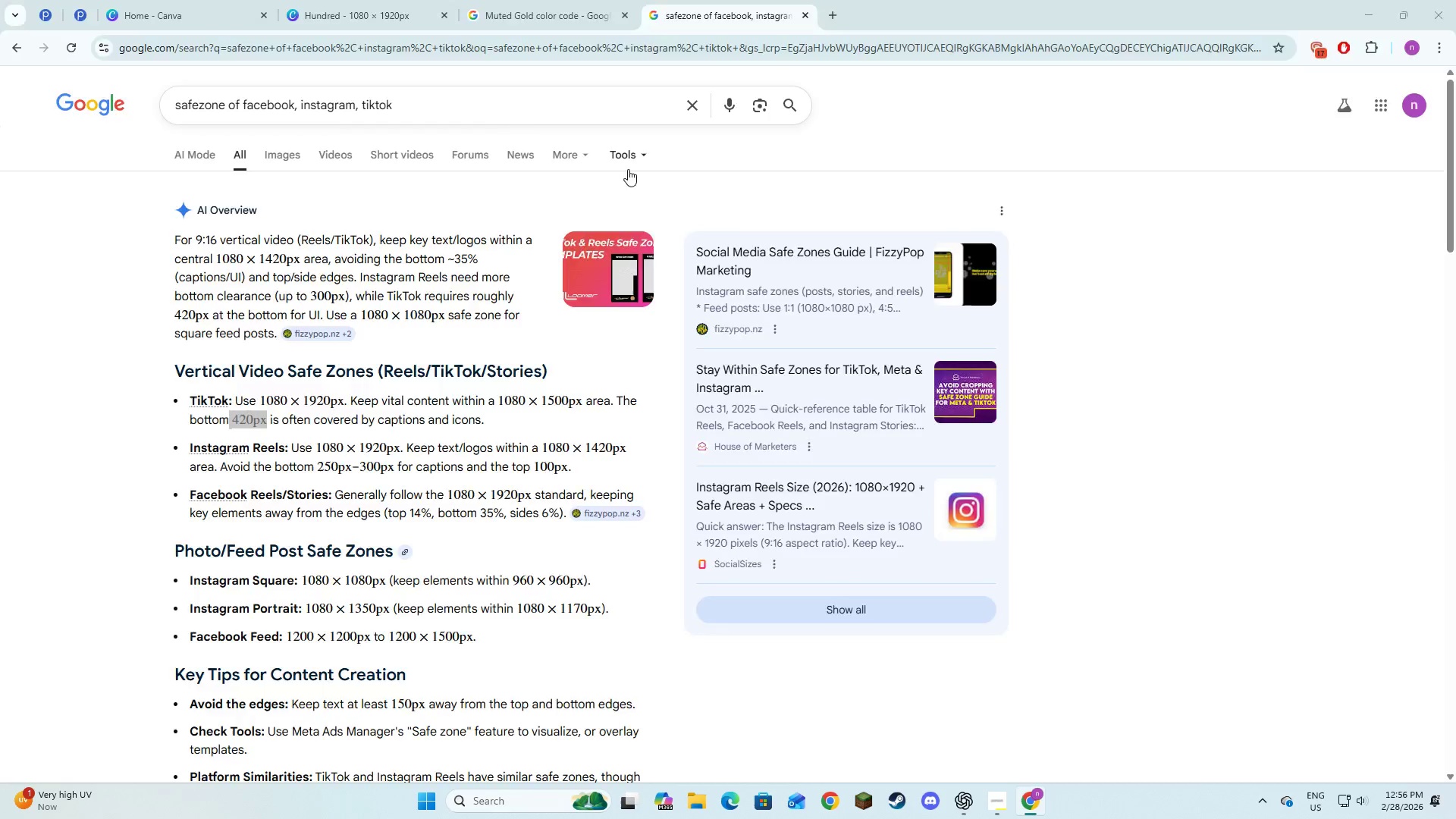 
key(Alt+Tab)
 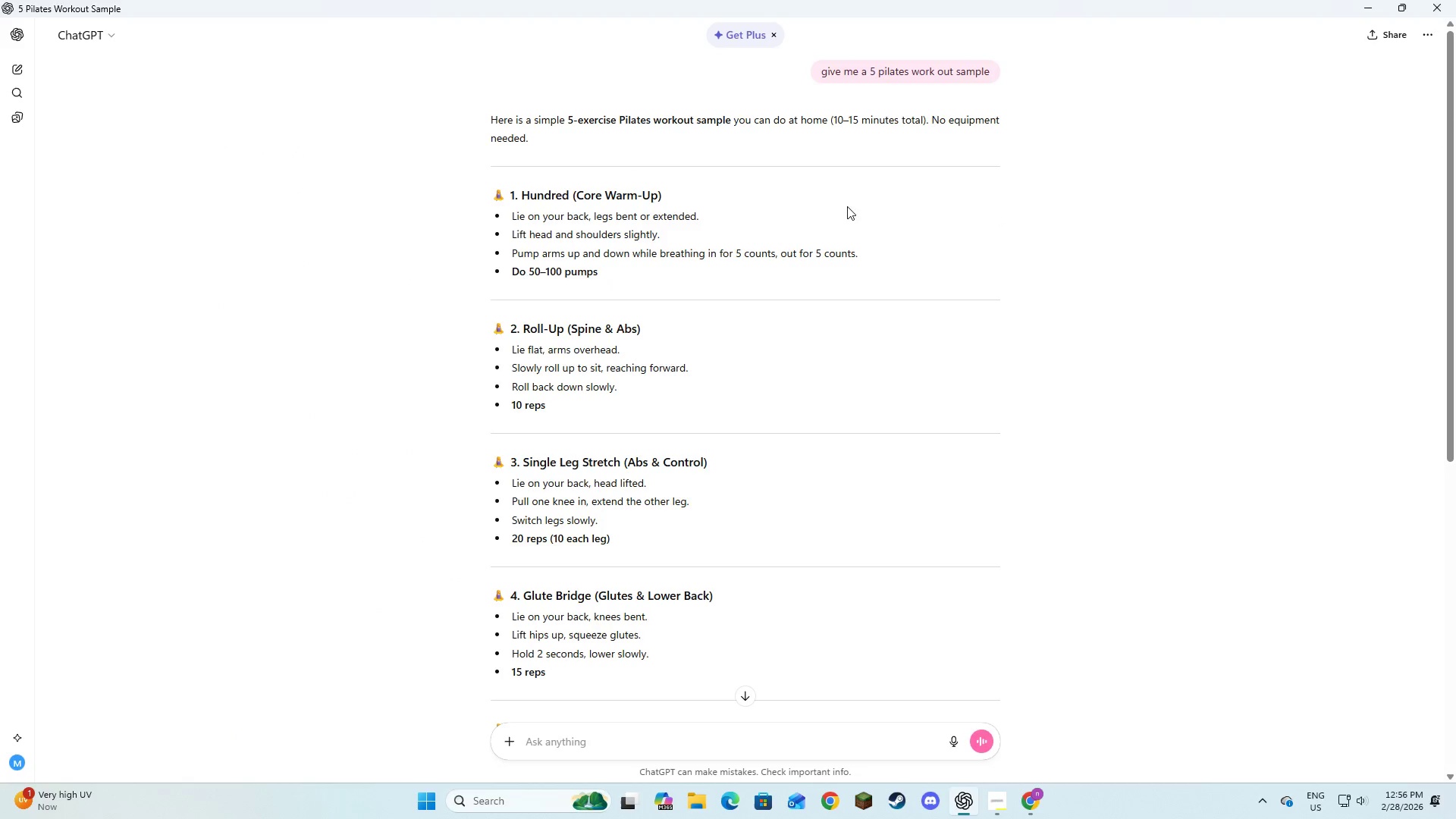 
key(Alt+Tab)